 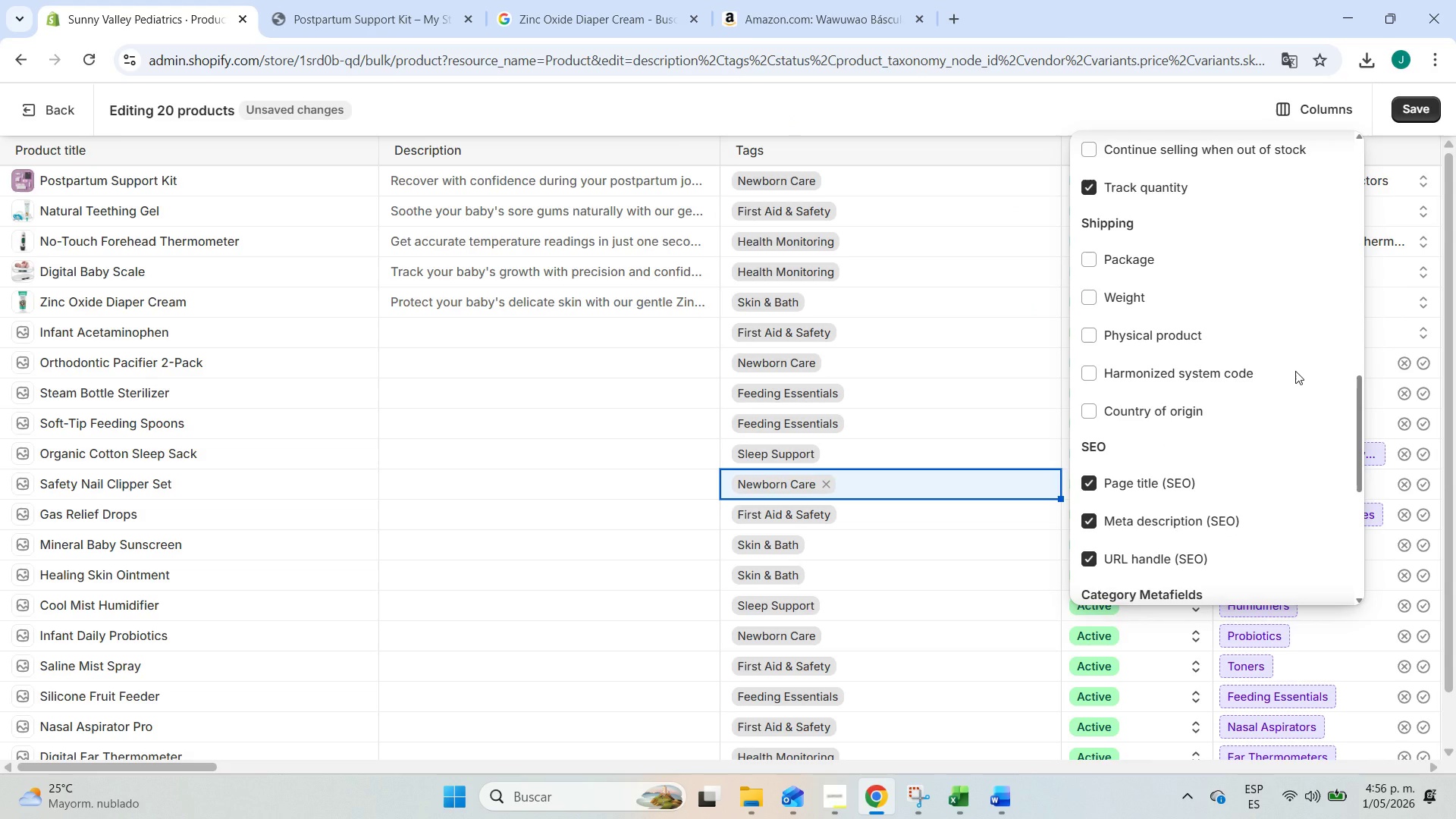 
scroll: coordinate [1295, 371], scroll_direction: down, amount: 3.0
 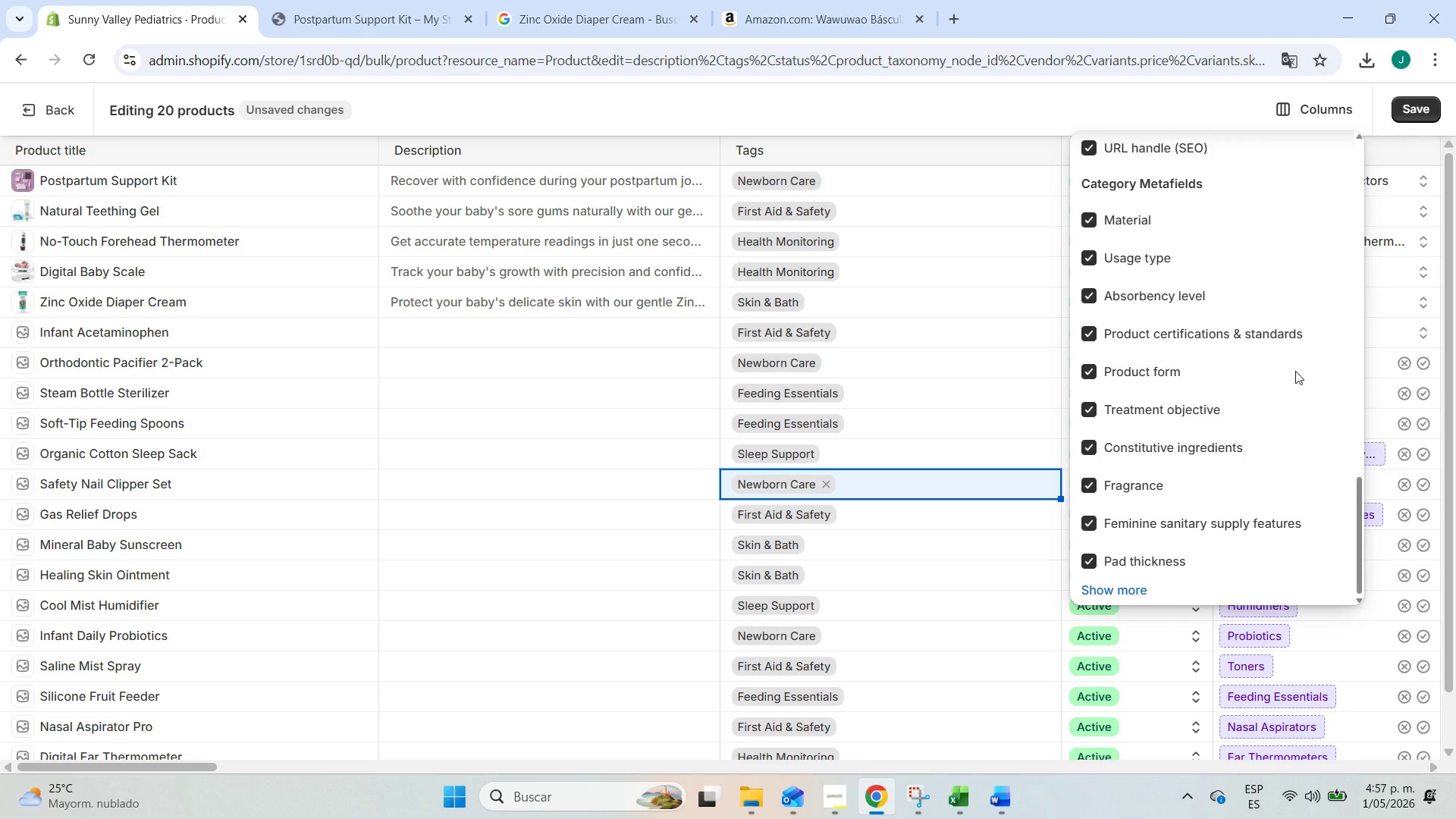 
wait(10.01)
 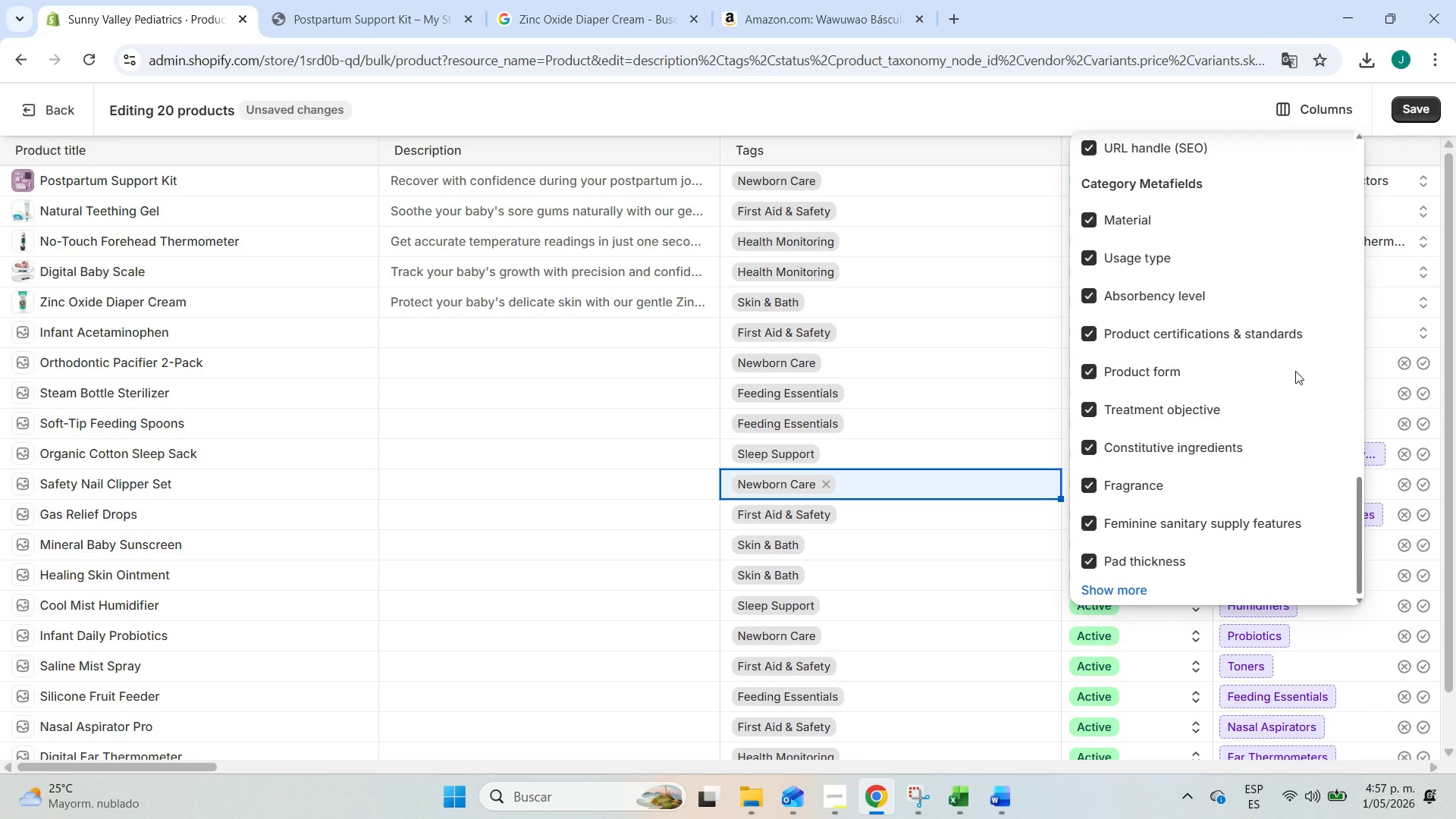 
left_click([990, 114])
 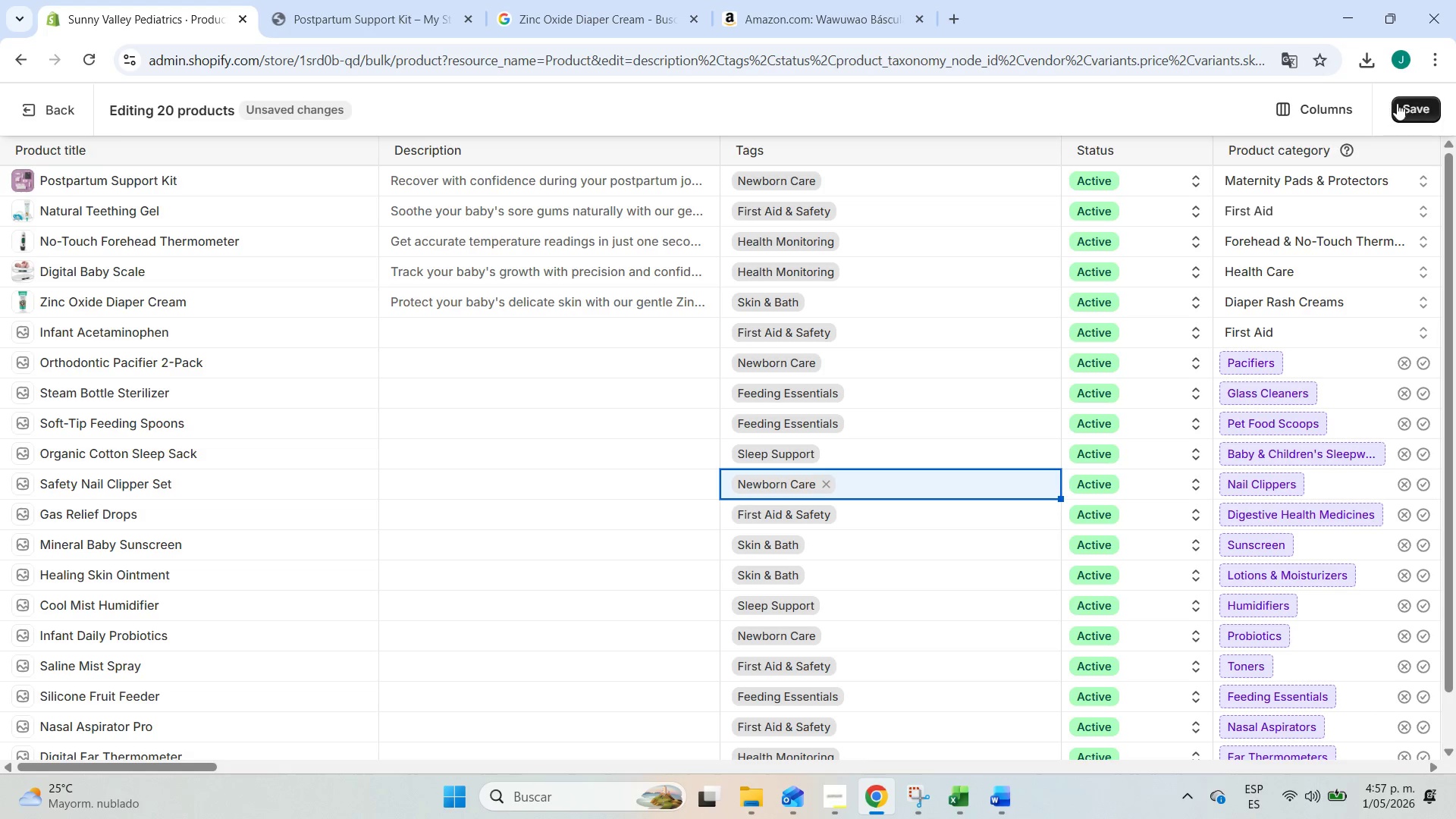 
left_click([1410, 108])
 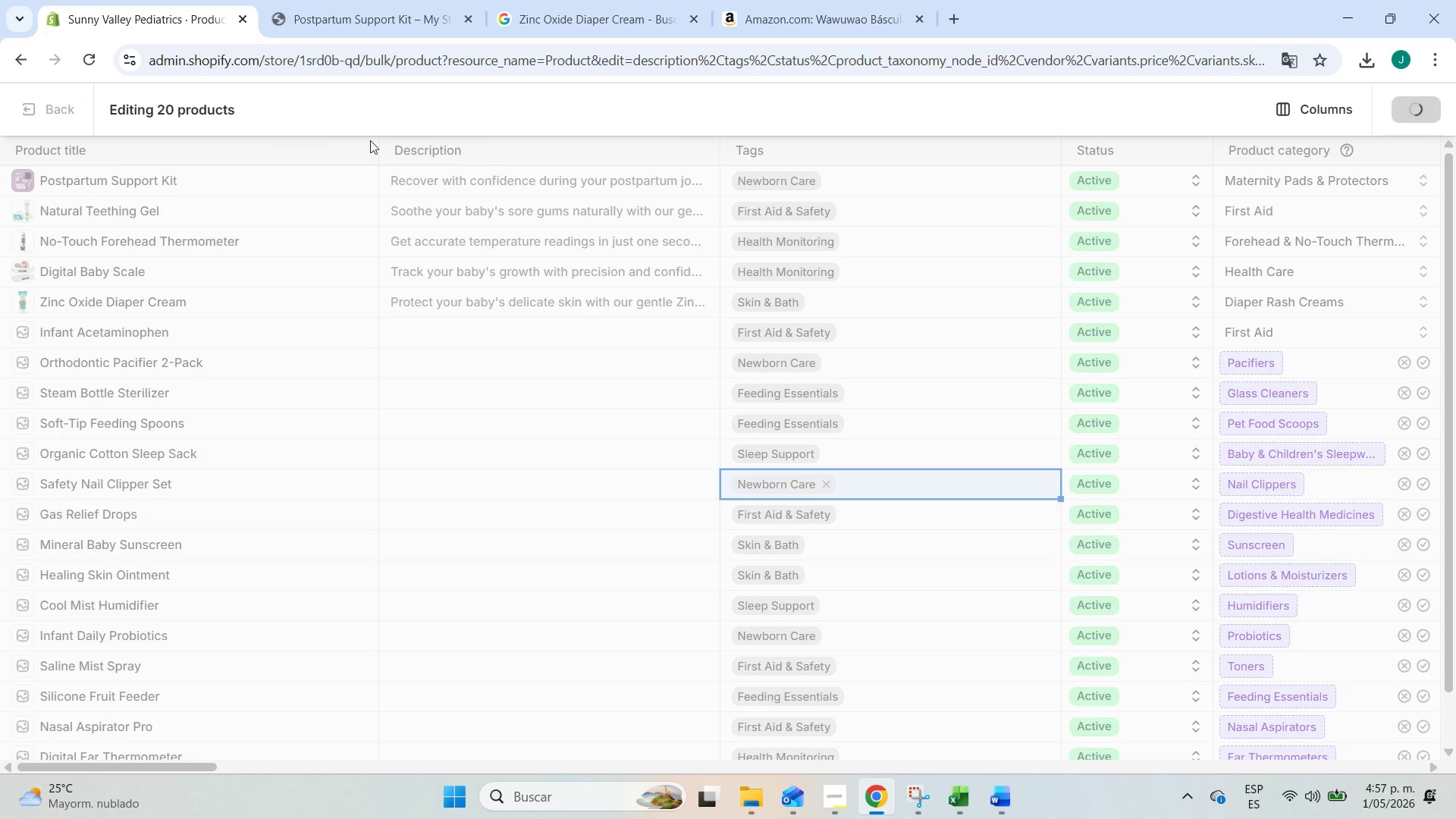 
mouse_move([74, 136])
 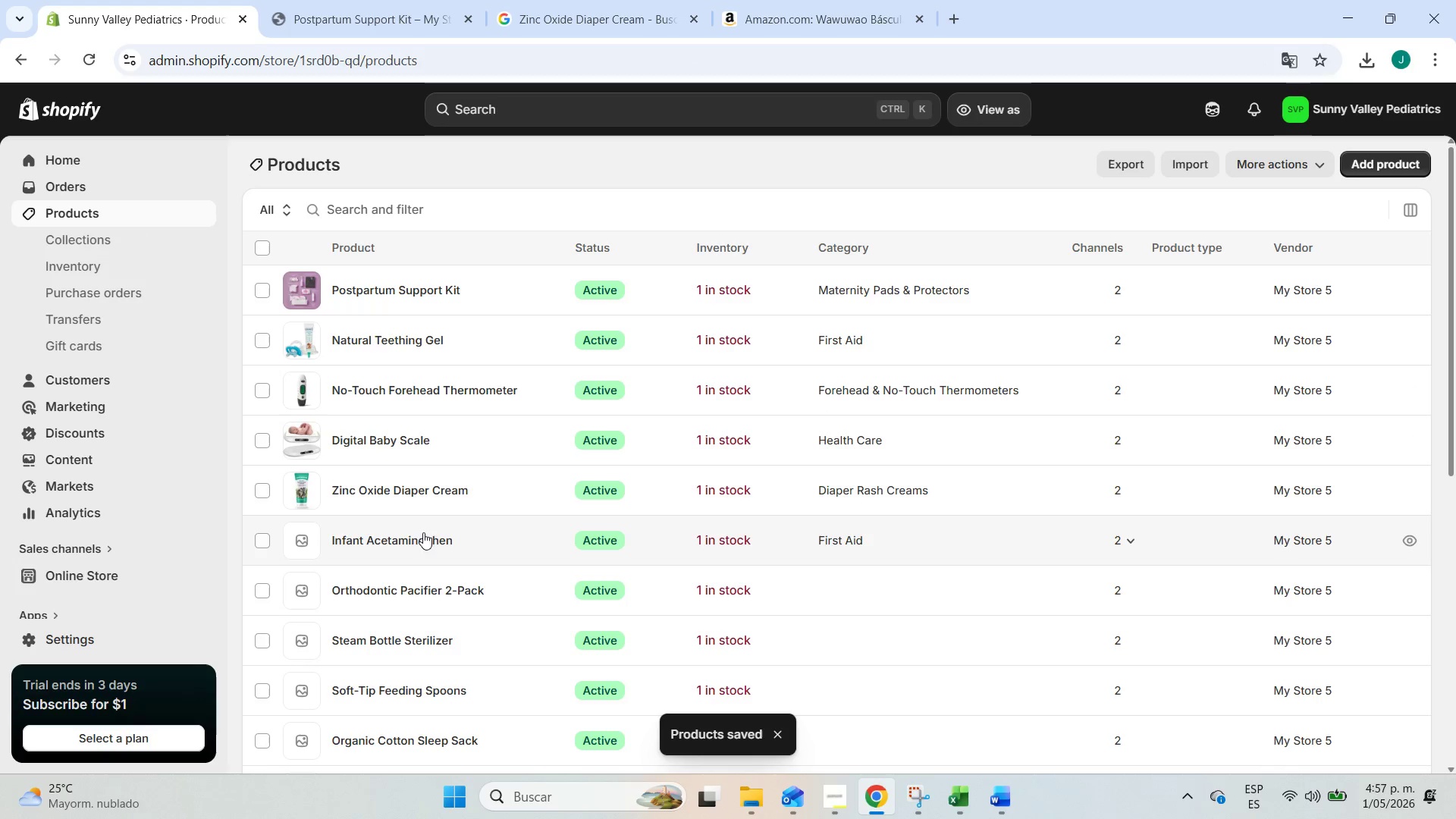 
scroll: coordinate [408, 535], scroll_direction: down, amount: 2.0
 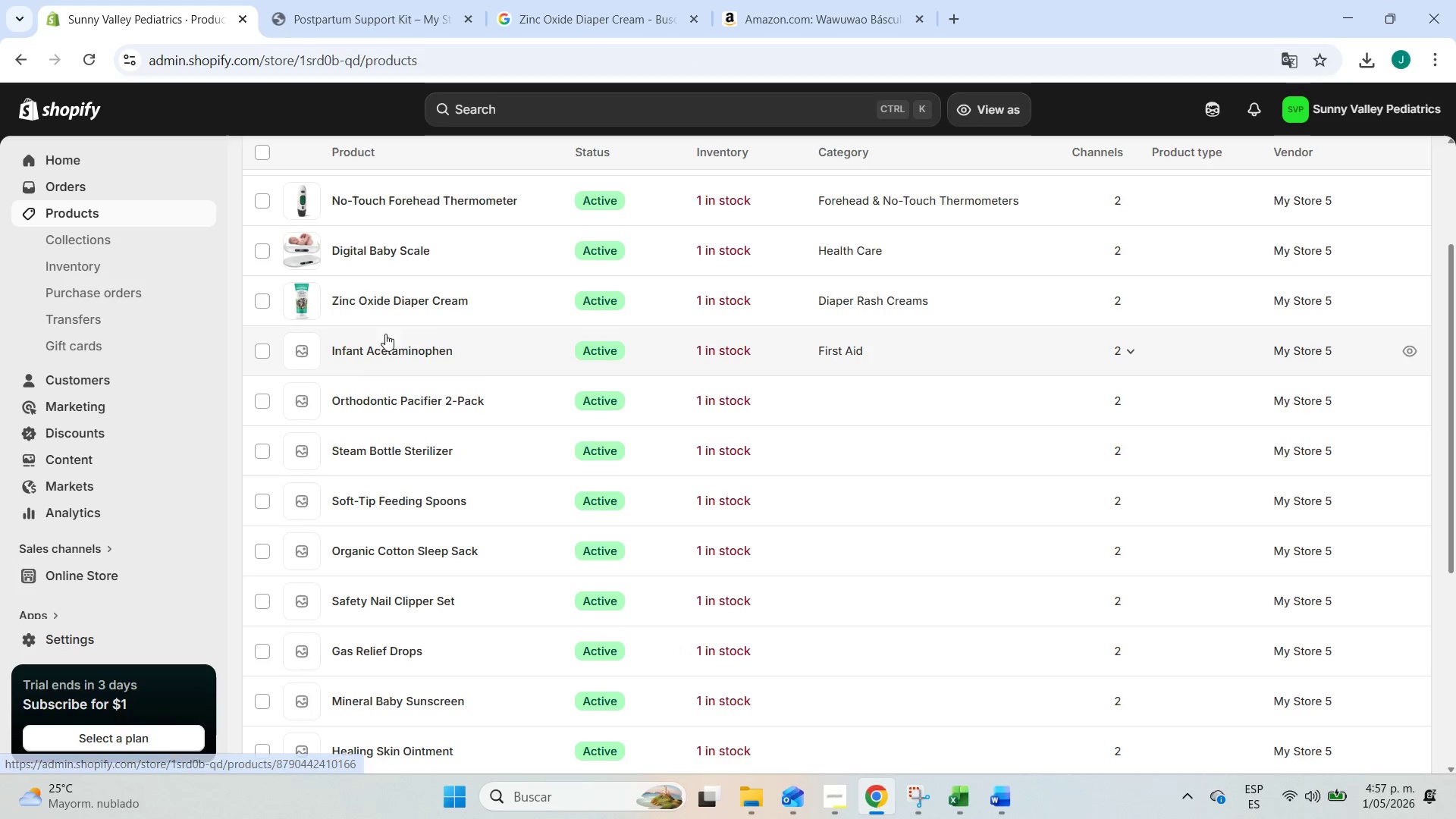 
left_click([389, 356])
 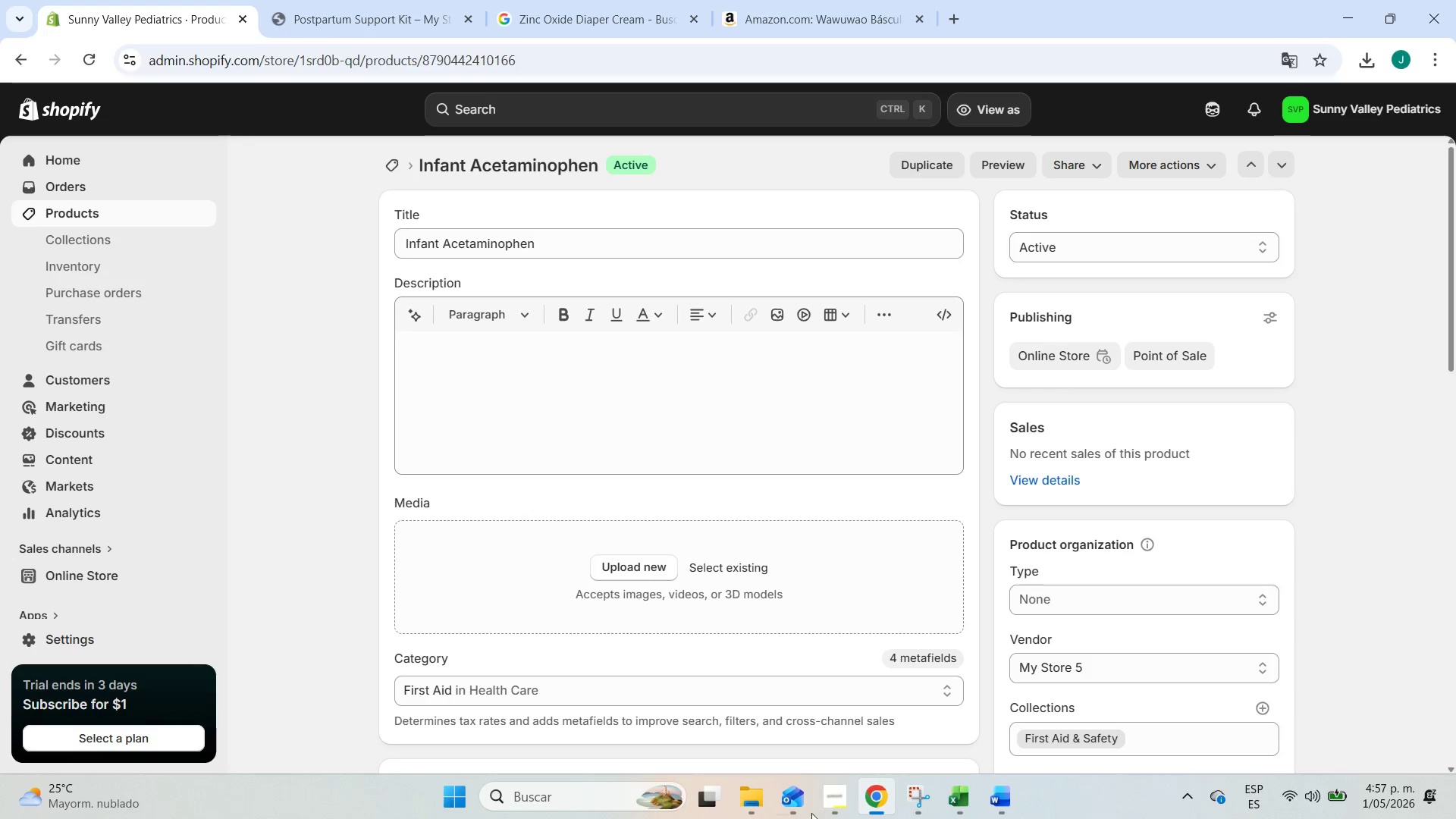 
left_click([828, 817])